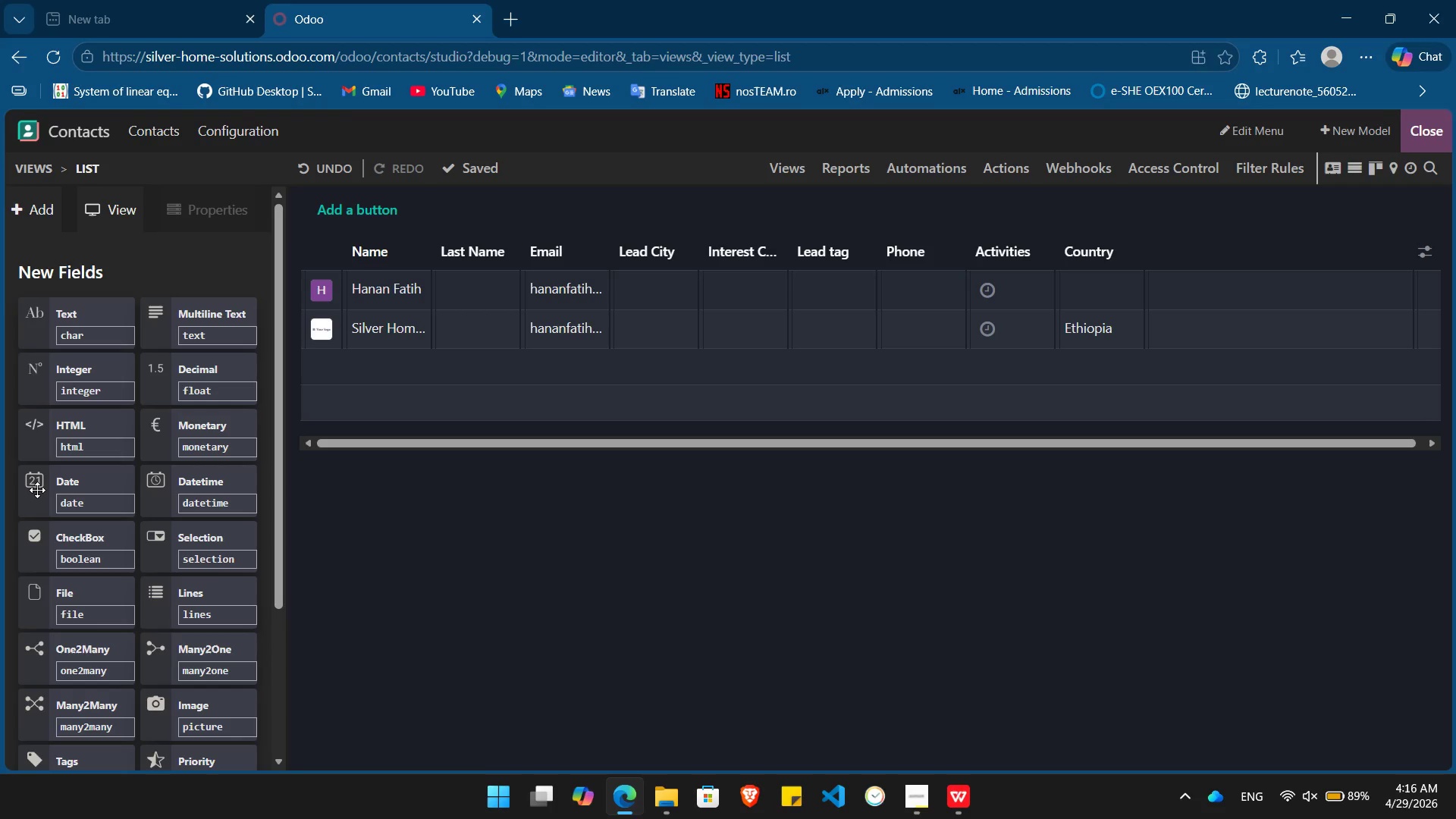 
left_click_drag(start_coordinate=[37, 490], to_coordinate=[889, 240])
 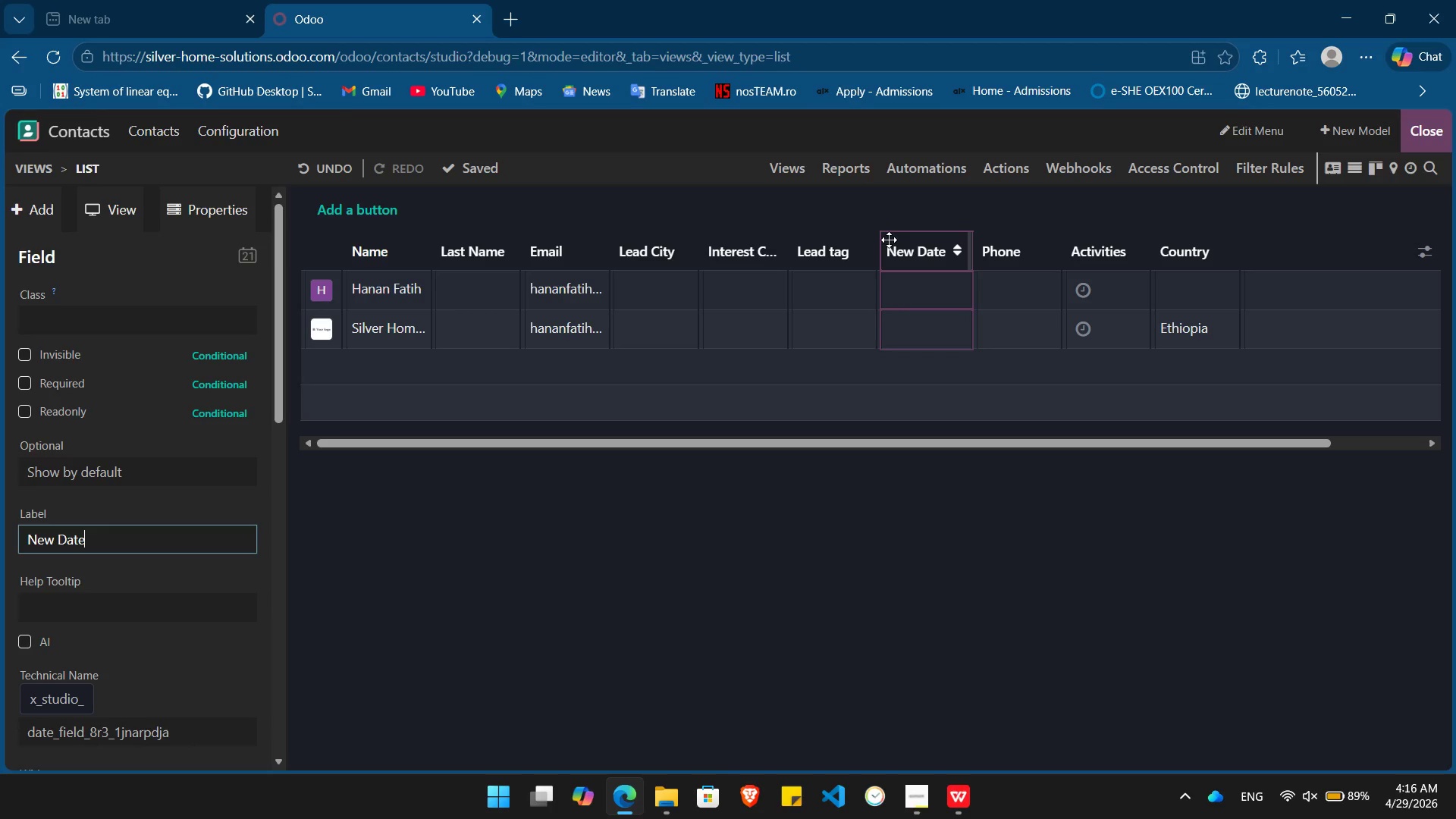 
hold_key(key=Backspace, duration=0.97)
 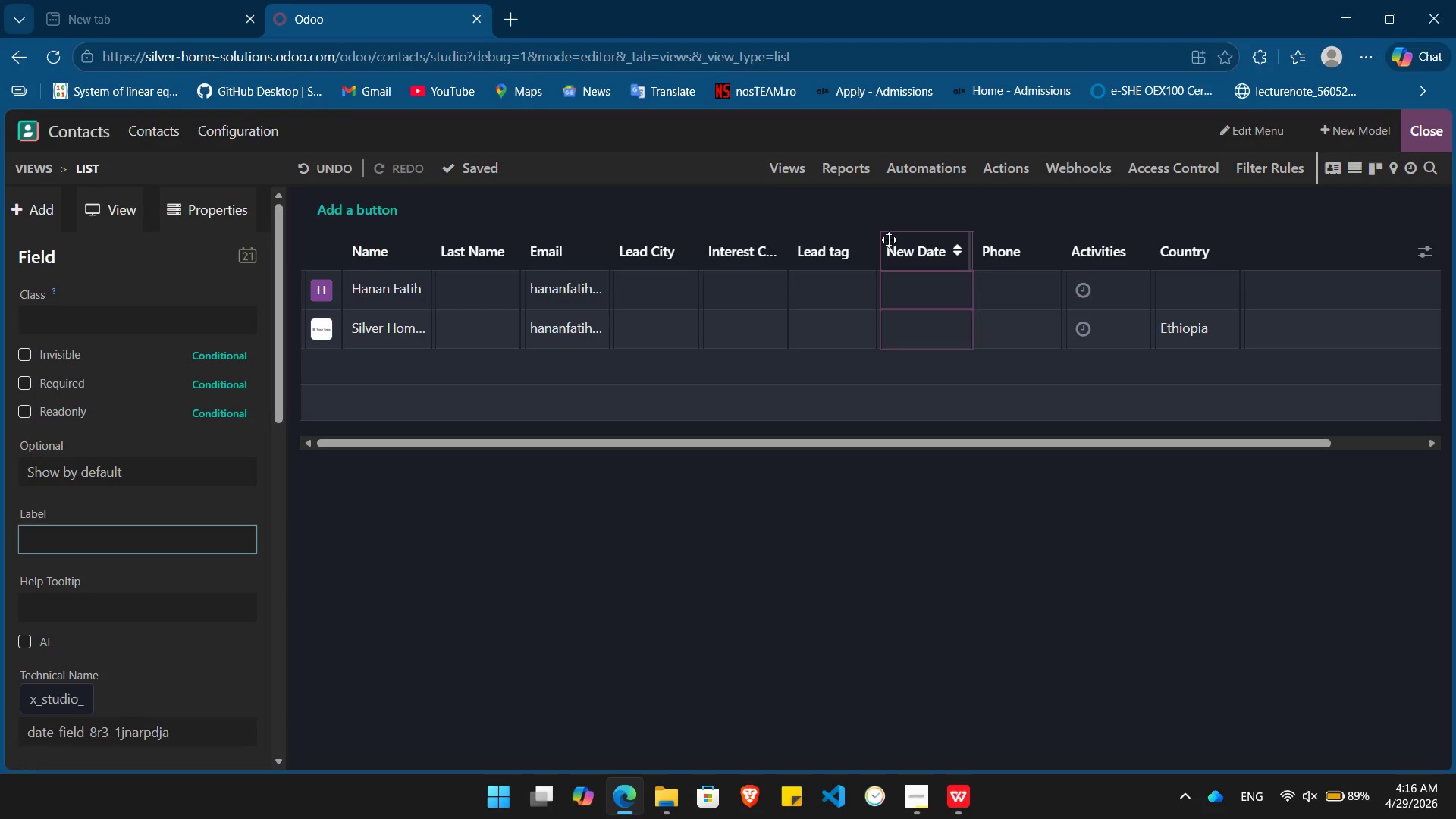 
wait(7.3)
 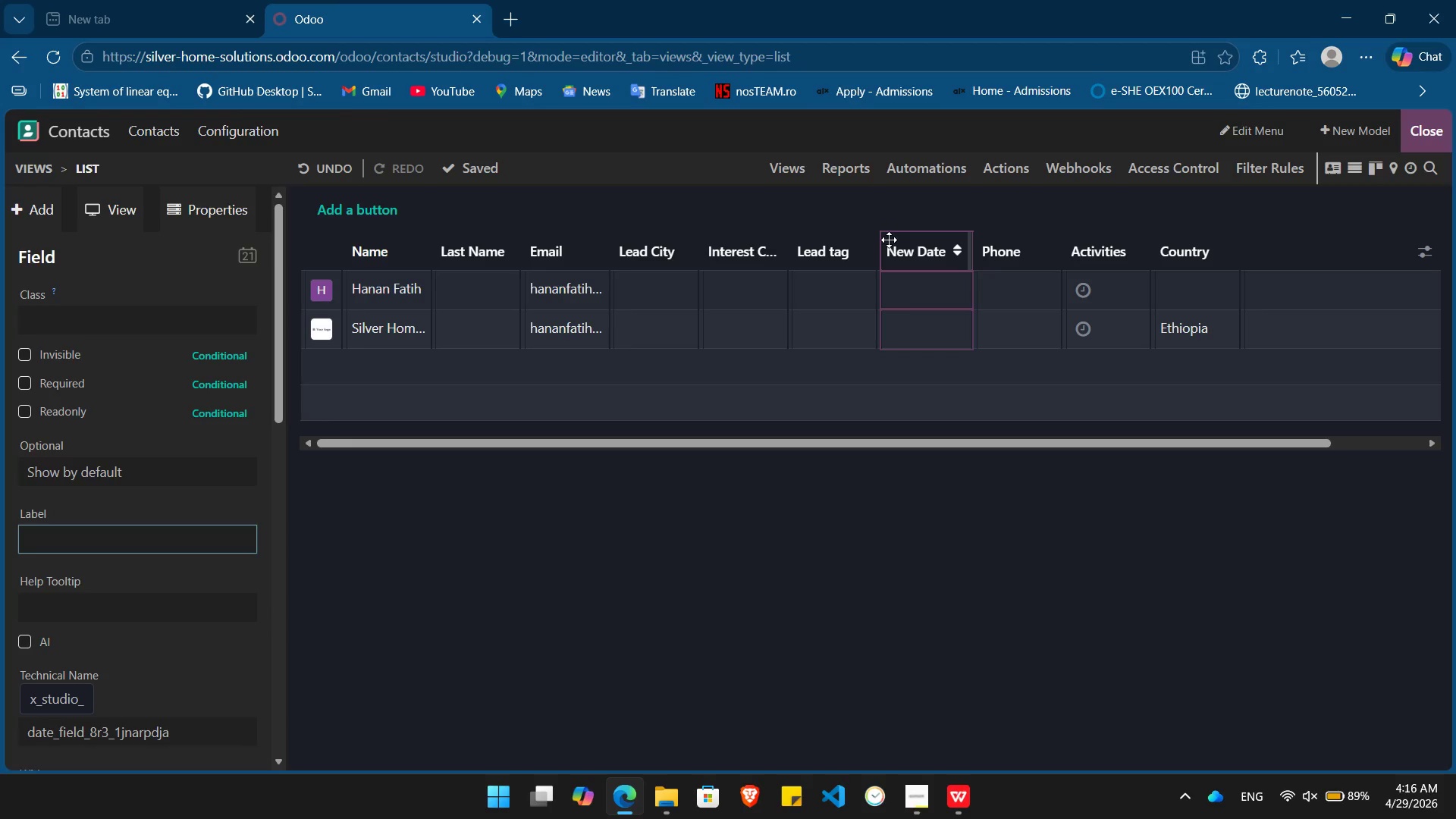 
type(Created Date)
 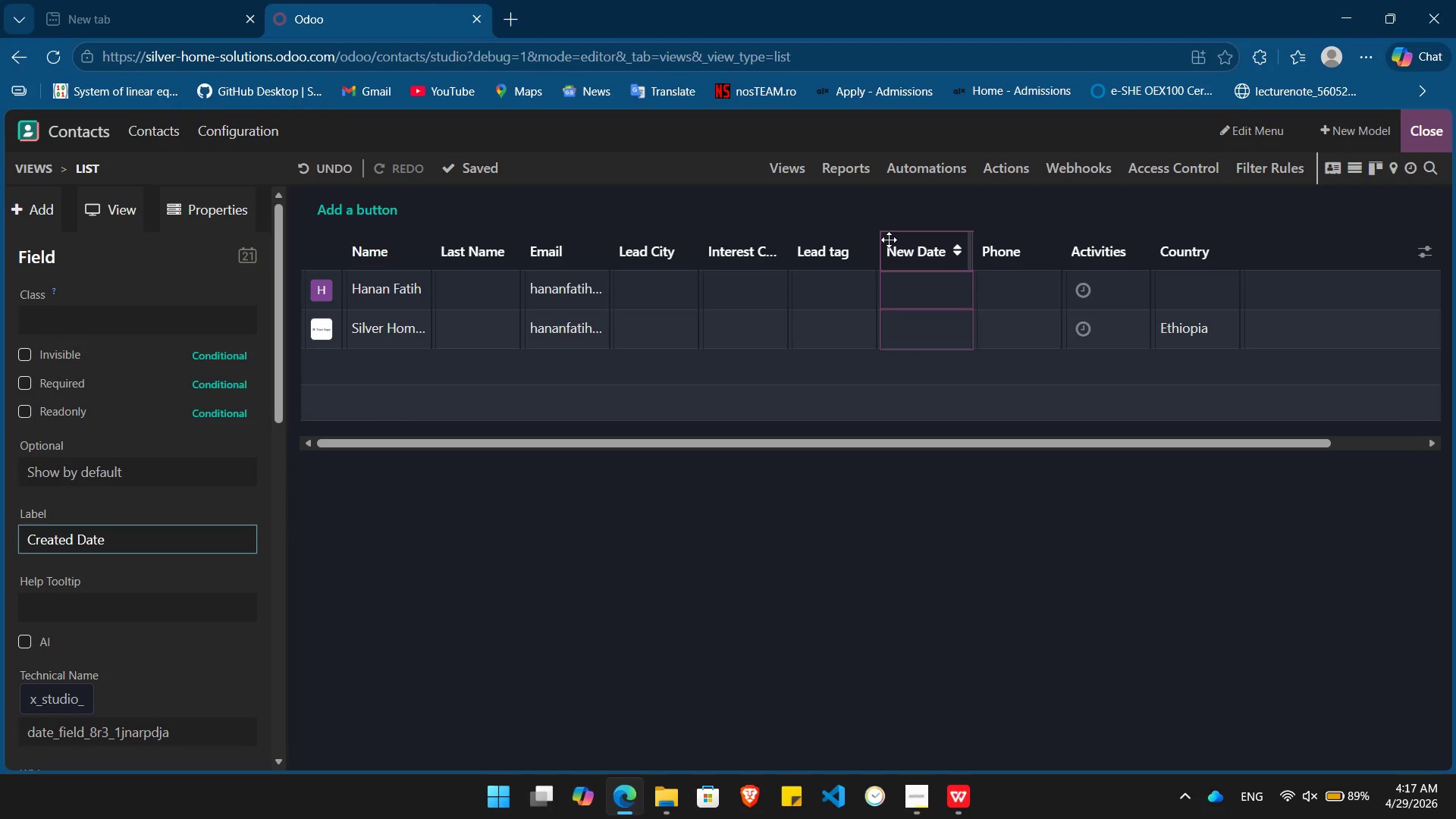 
key(Enter)
 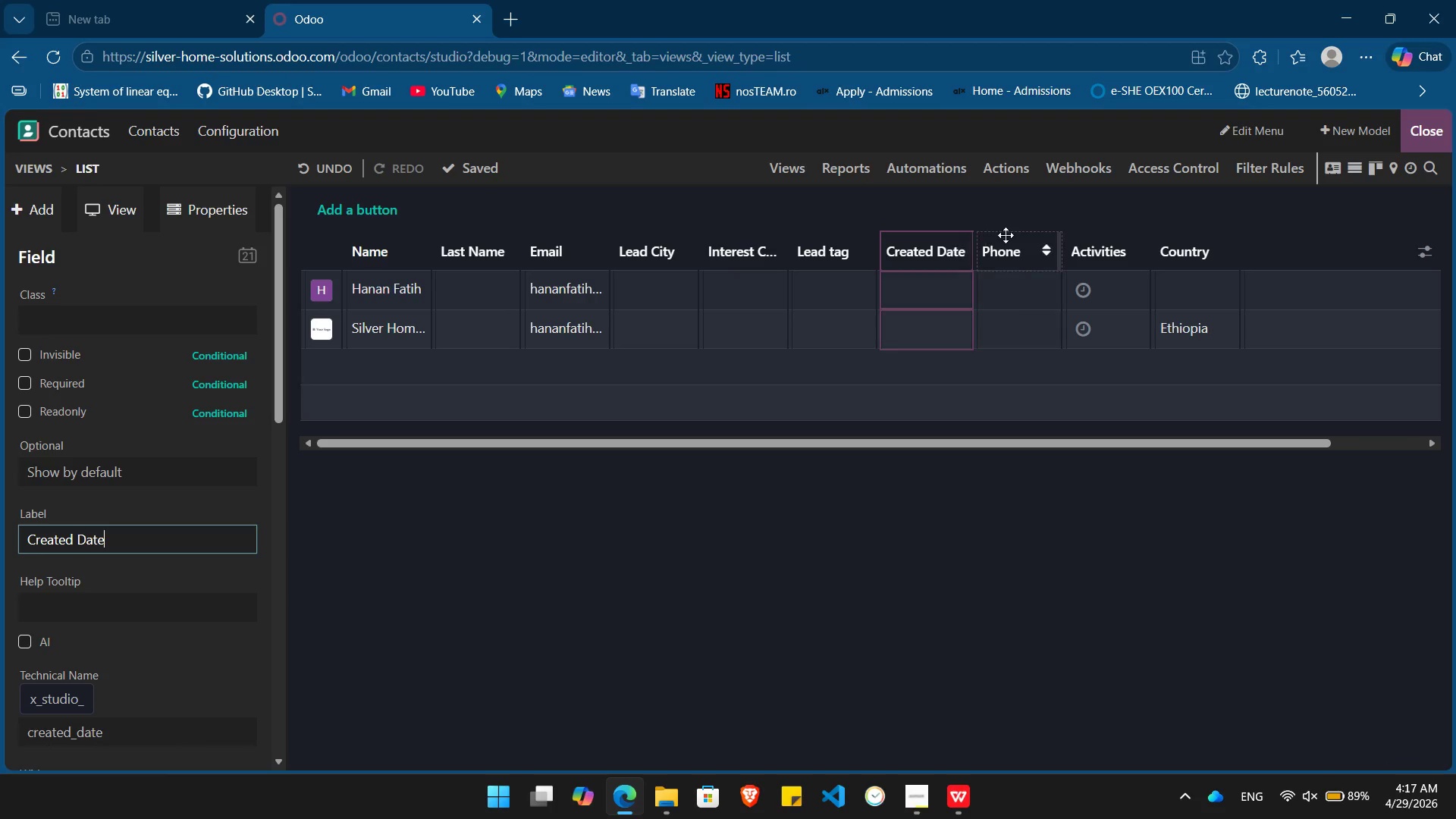 
wait(5.11)
 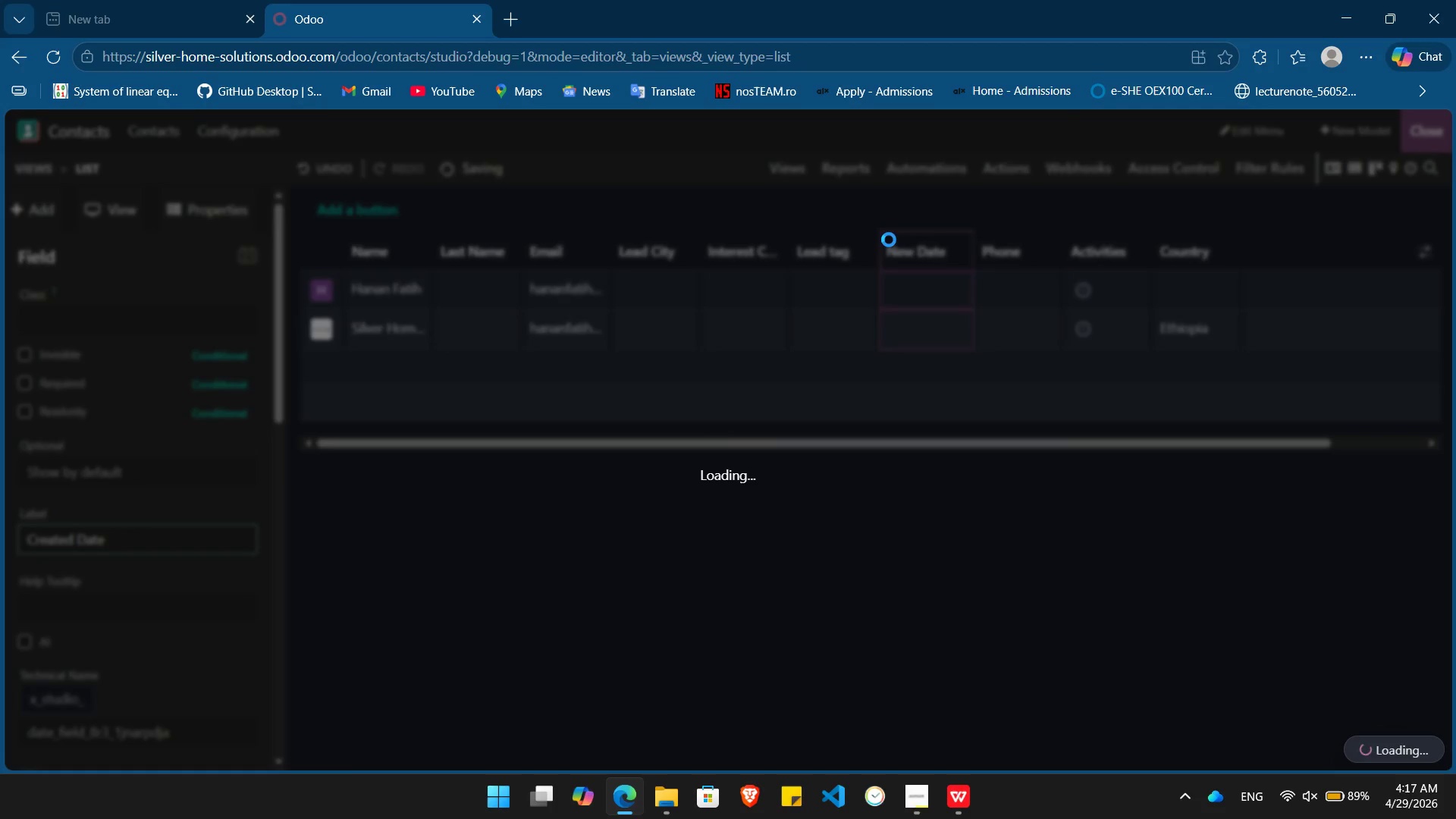 
left_click([1408, 138])
 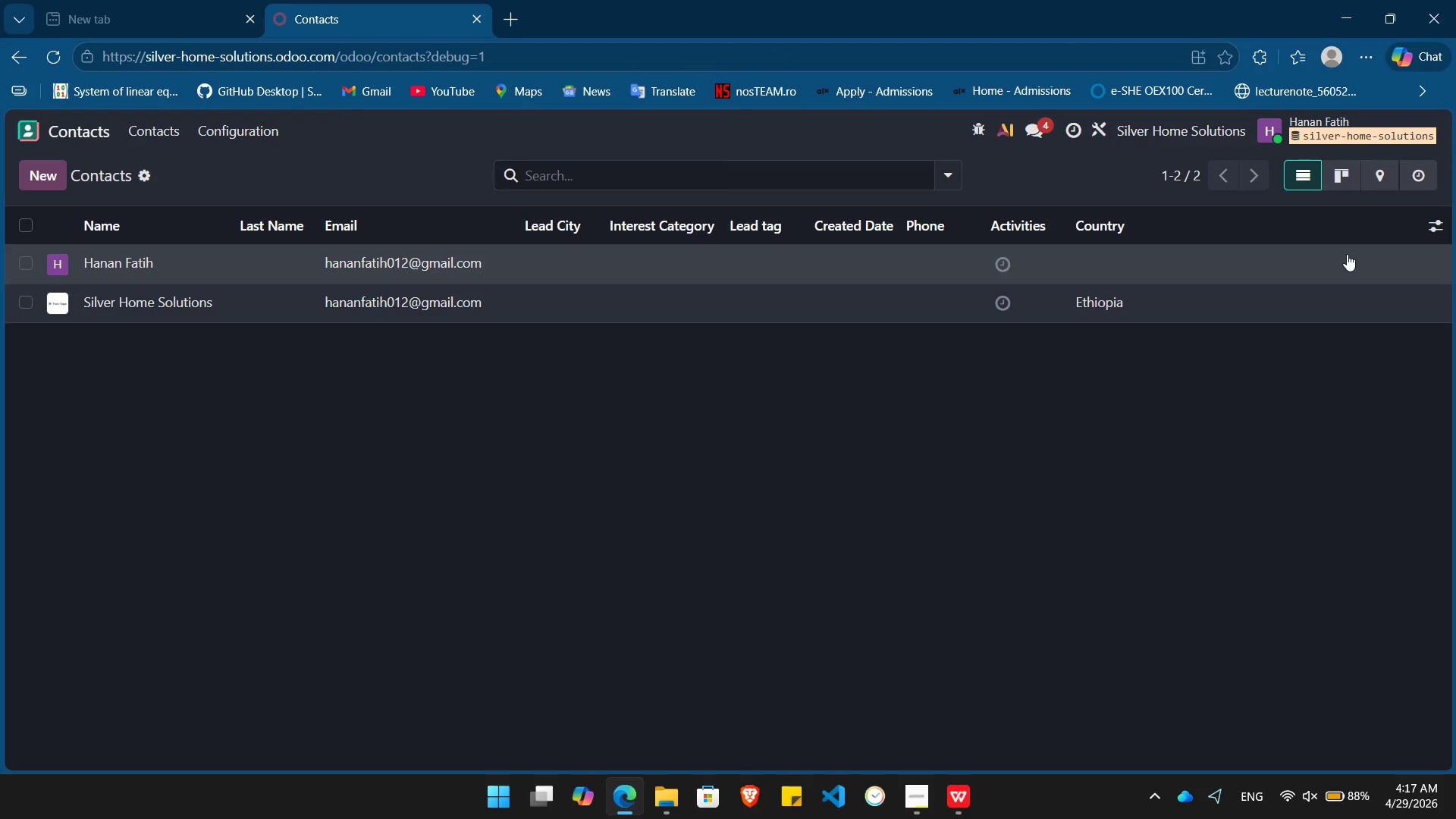 
left_click([1436, 225])